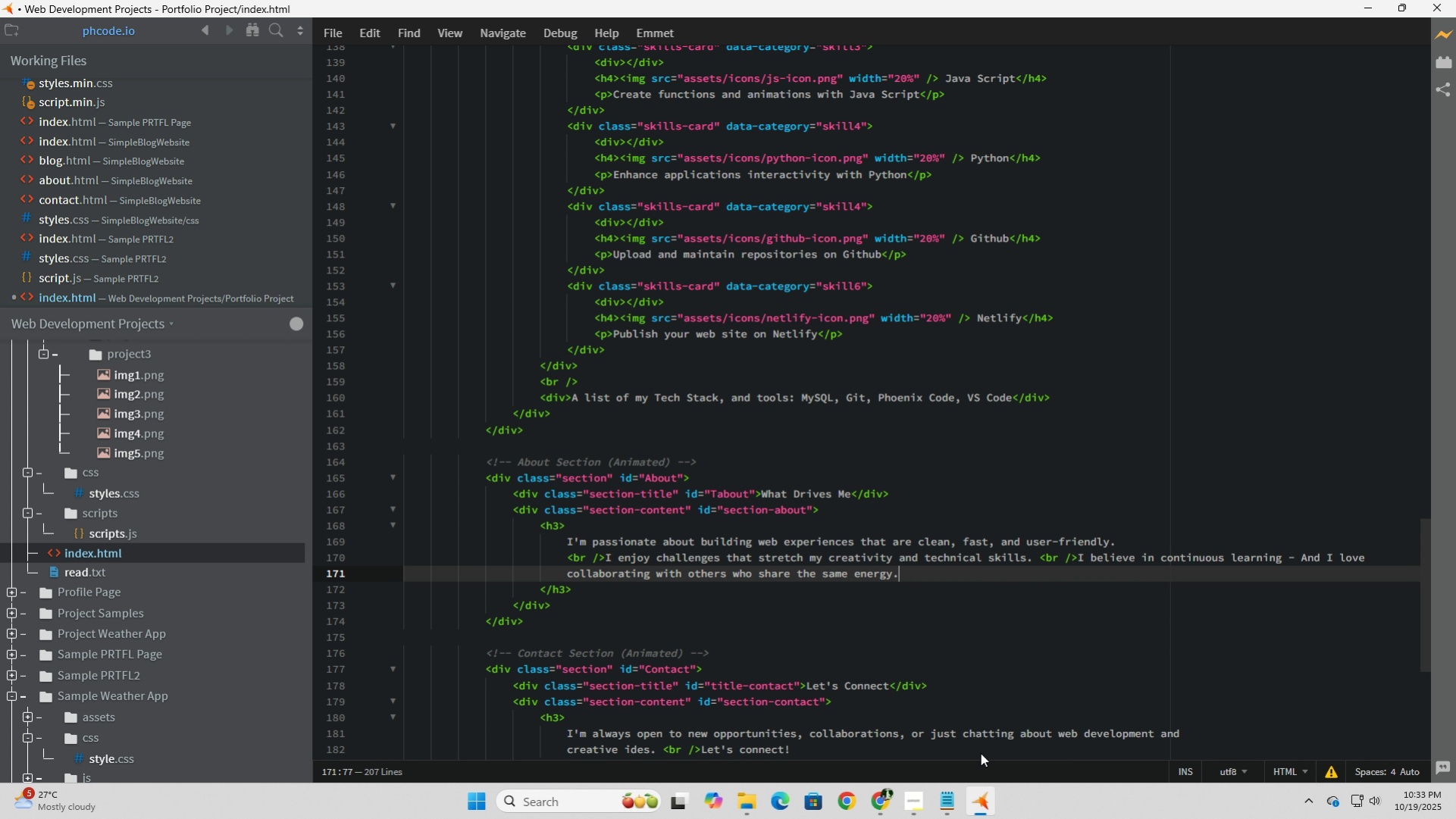 
key(Backspace)
 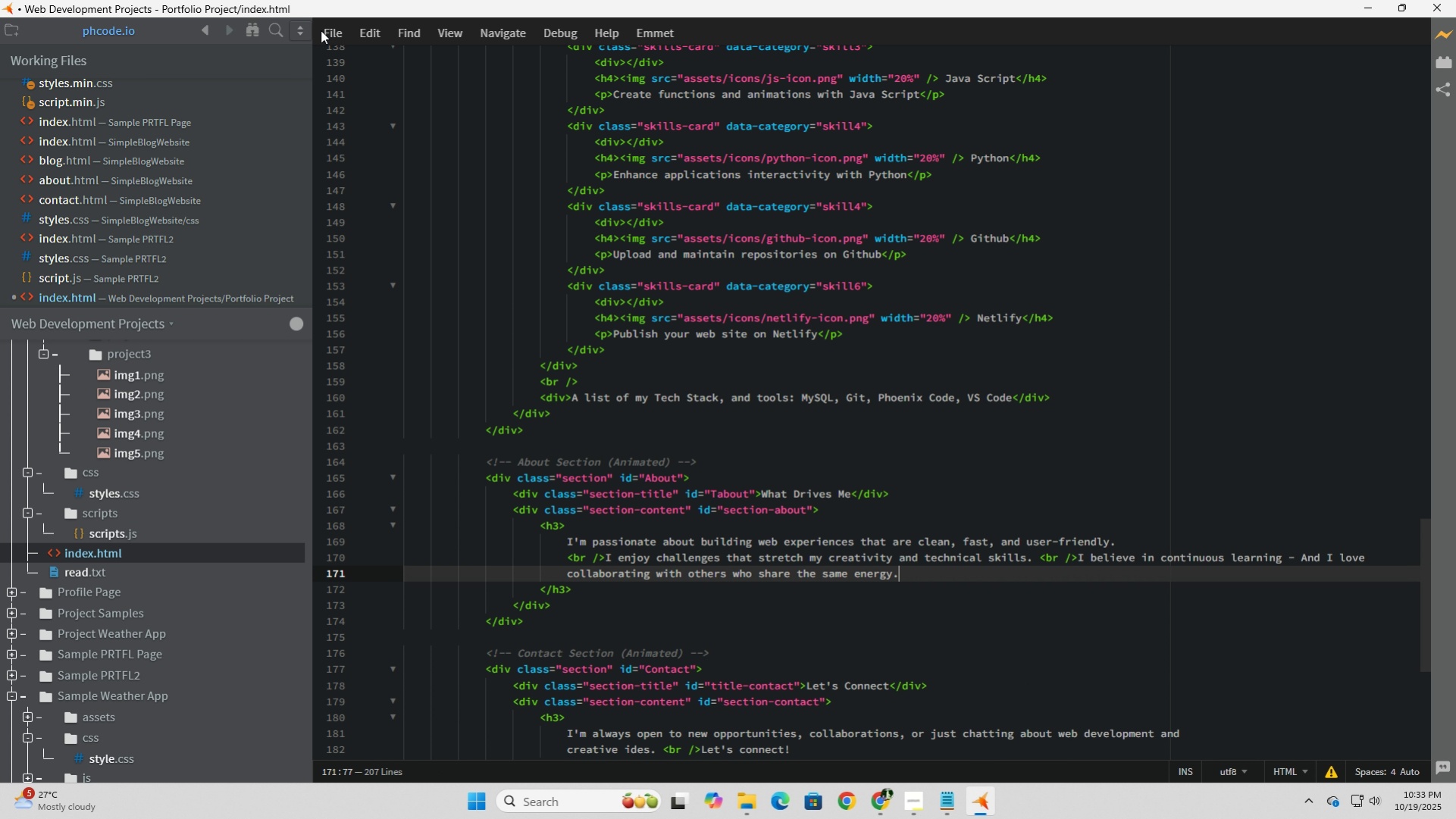 
left_click([331, 27])
 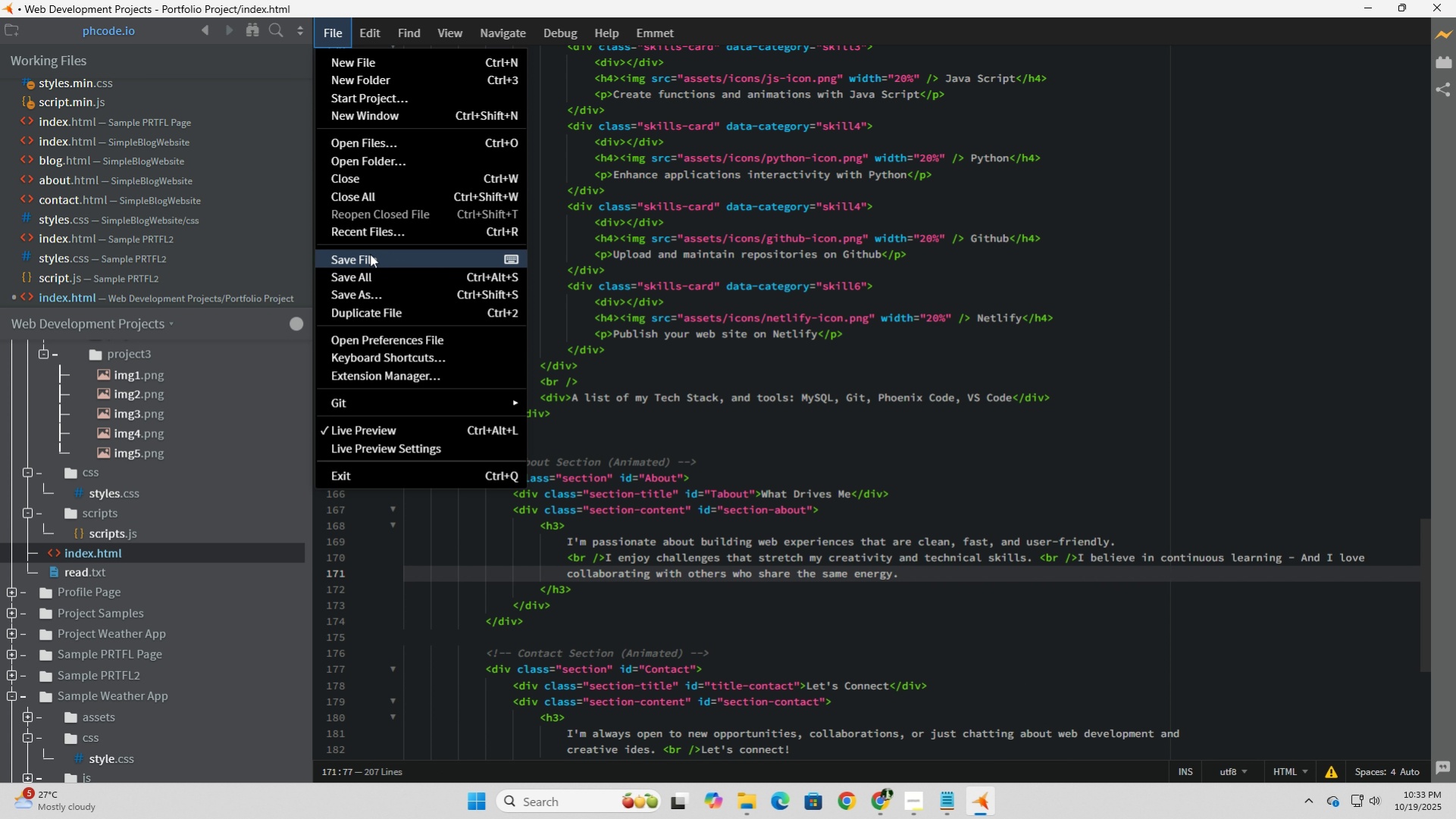 
left_click([370, 254])
 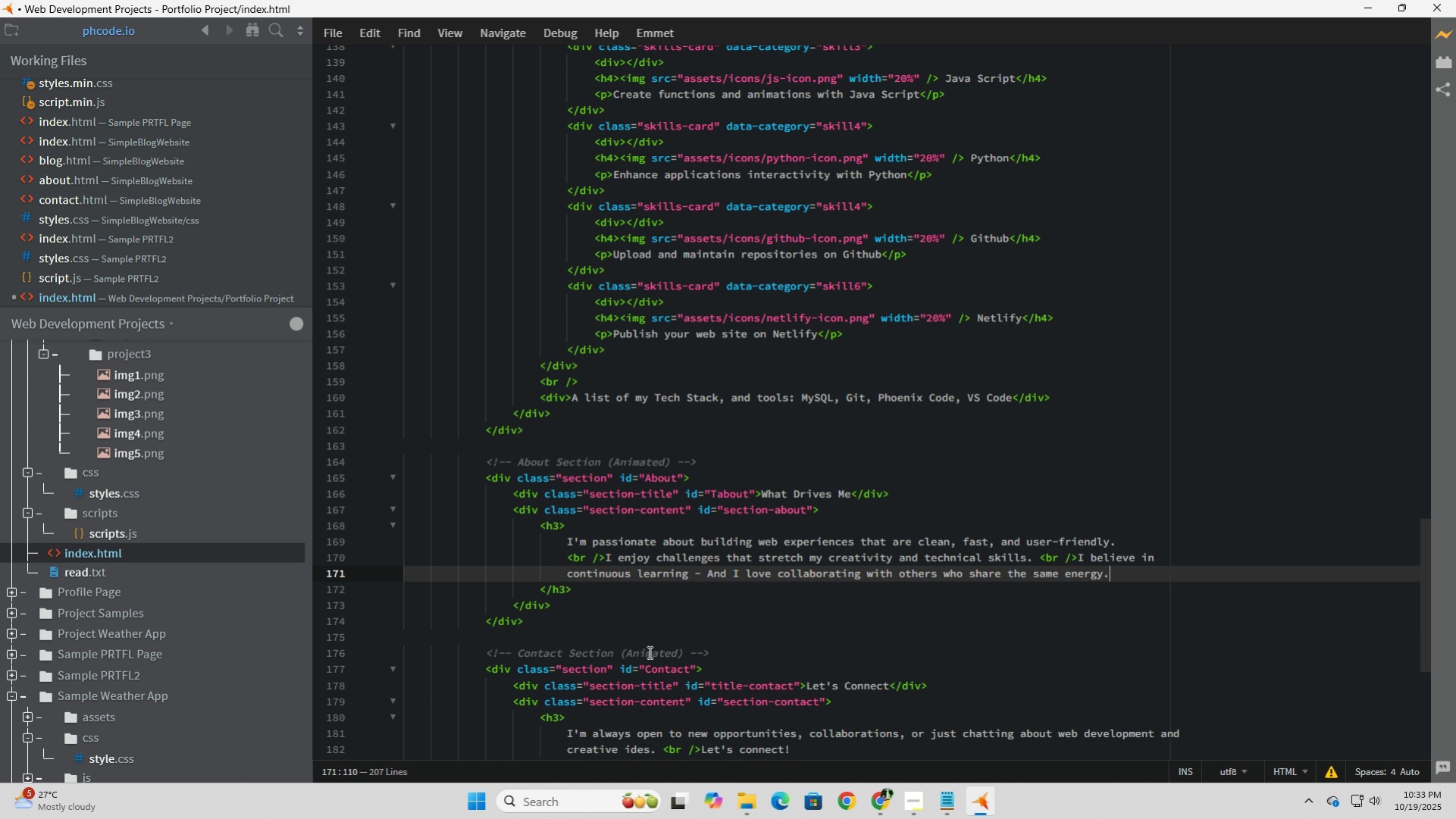 
wait(10.08)
 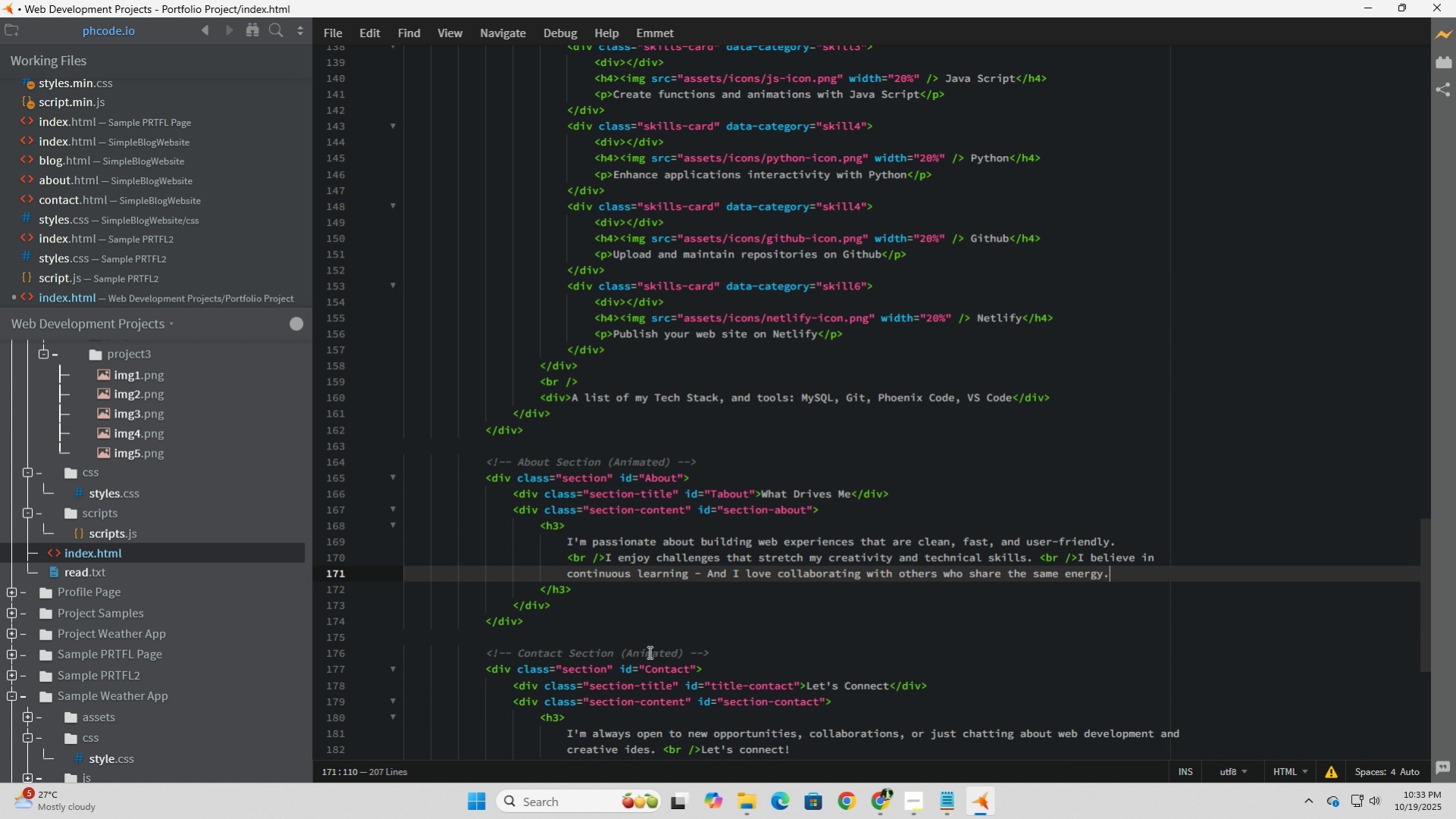 
left_click([882, 810])
 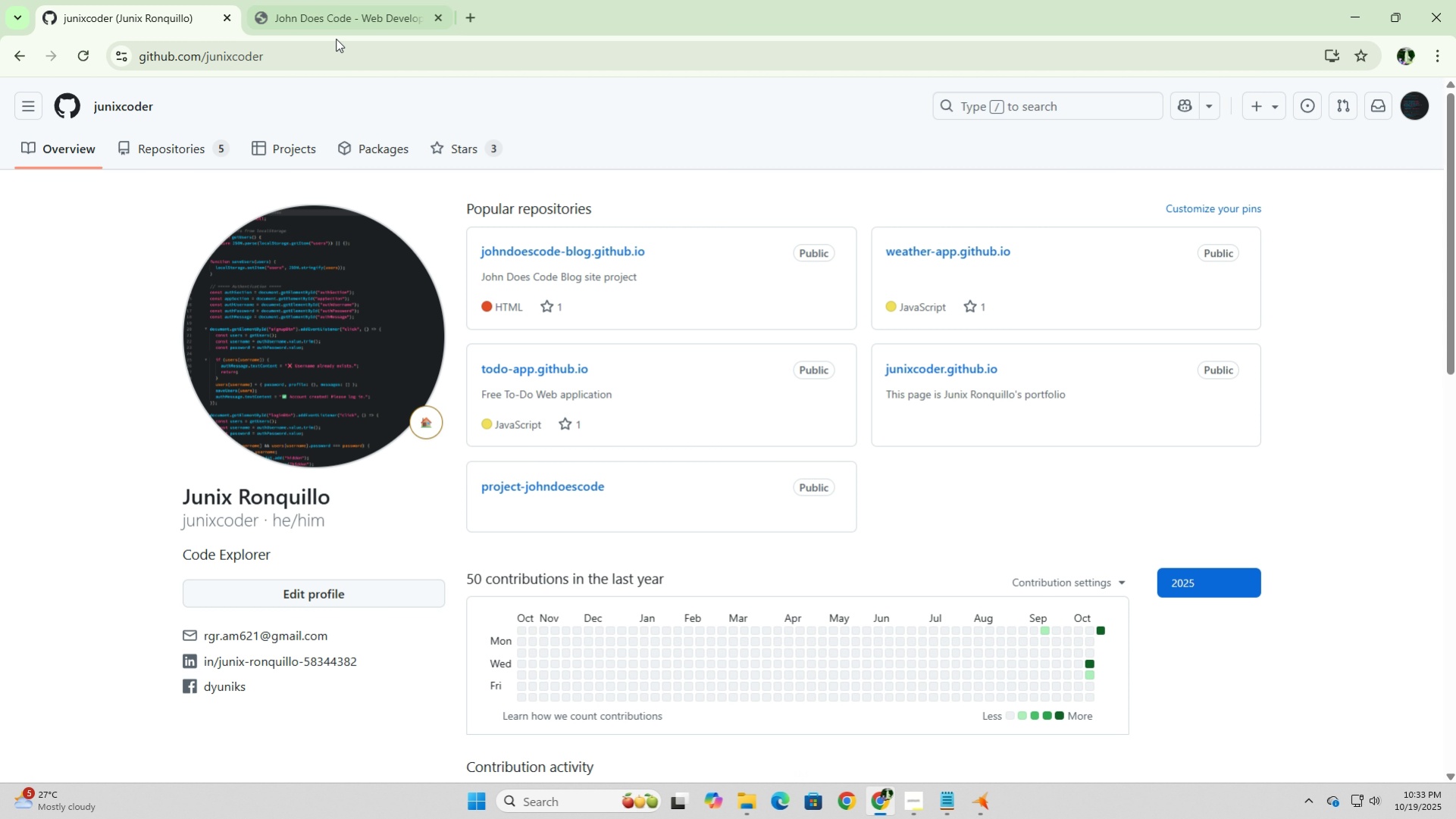 
left_click([373, 7])
 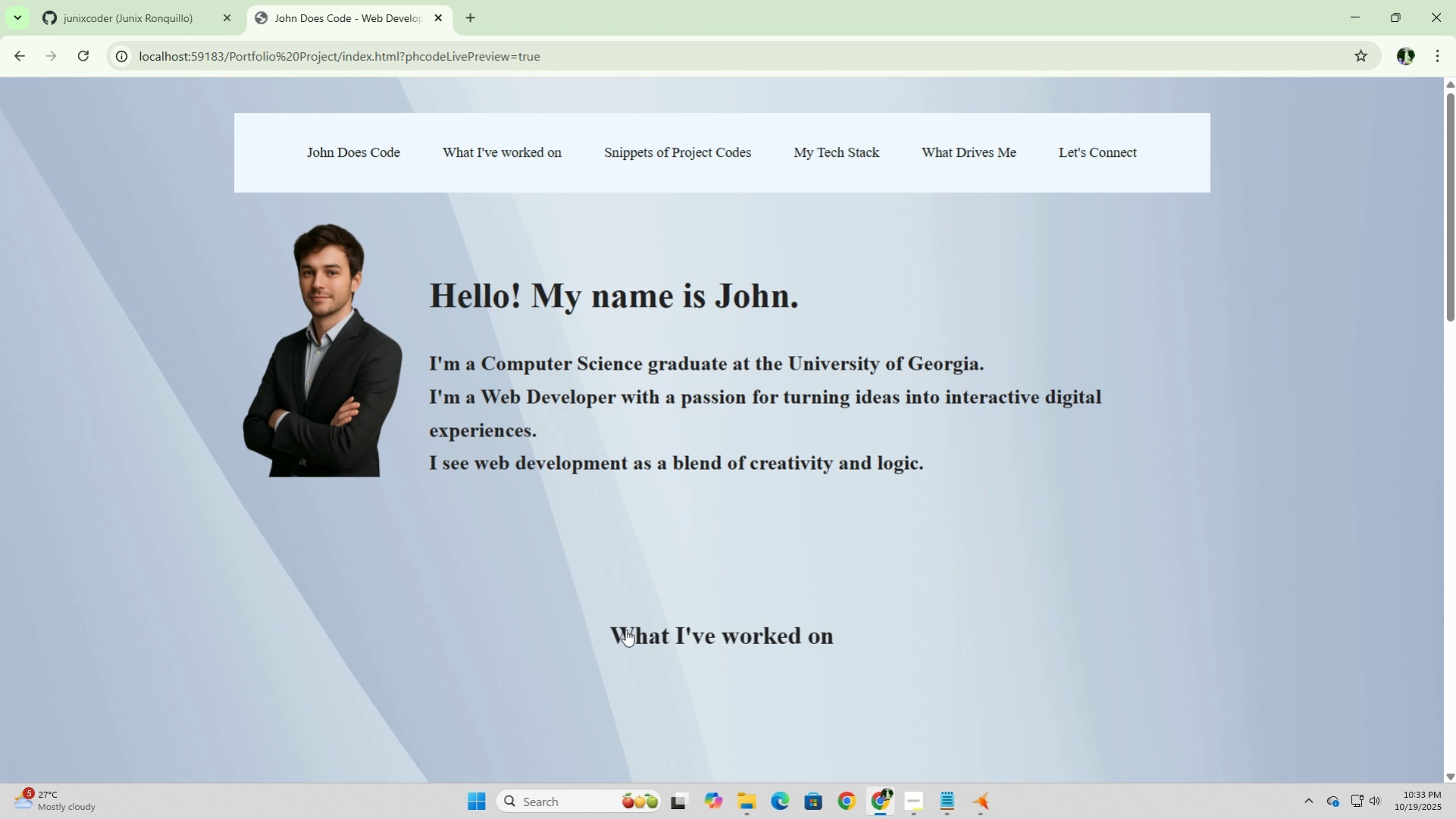 
scroll: coordinate [625, 629], scroll_direction: down, amount: 11.0
 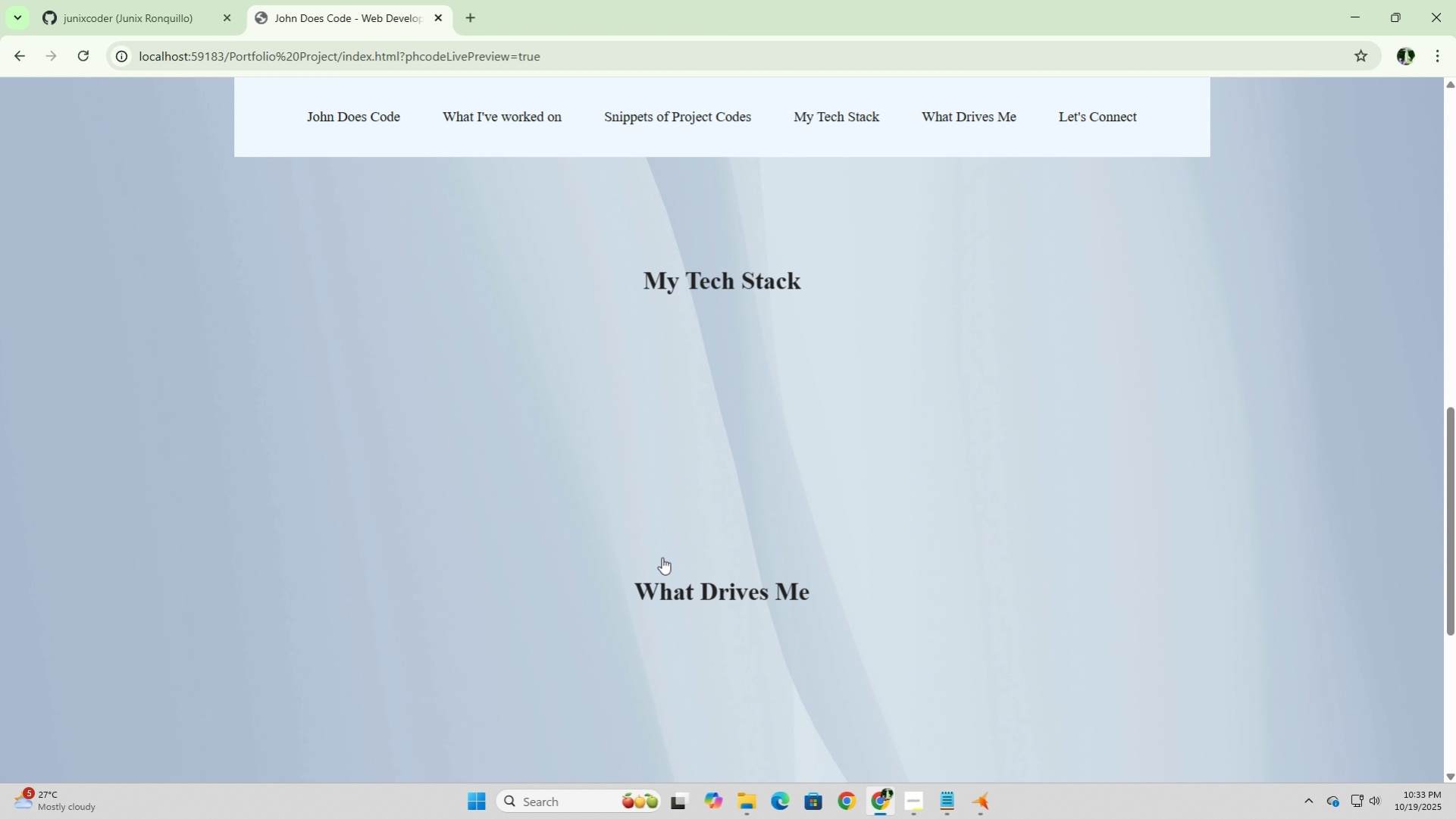 
left_click([662, 557])
 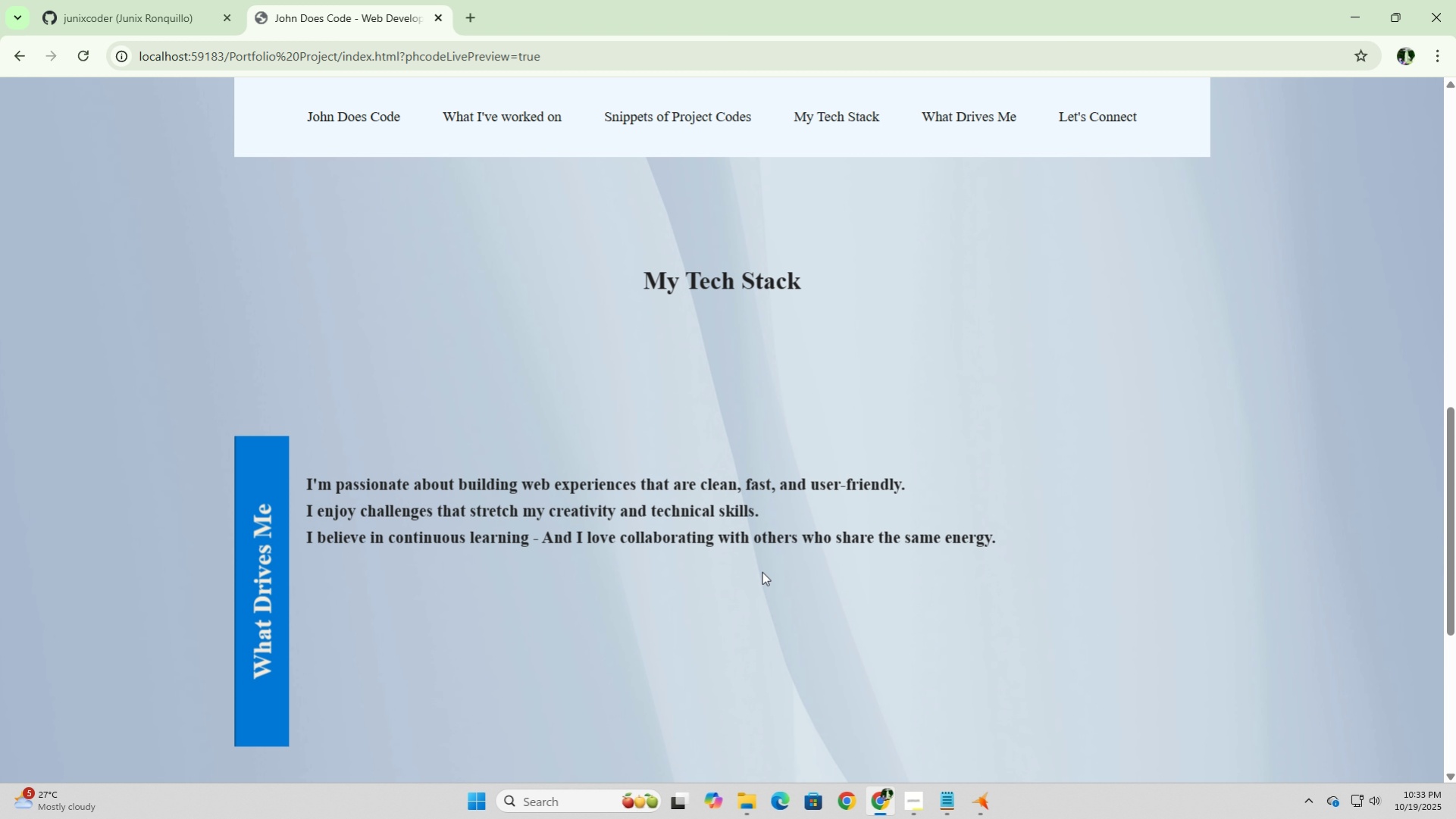 
wait(14.99)
 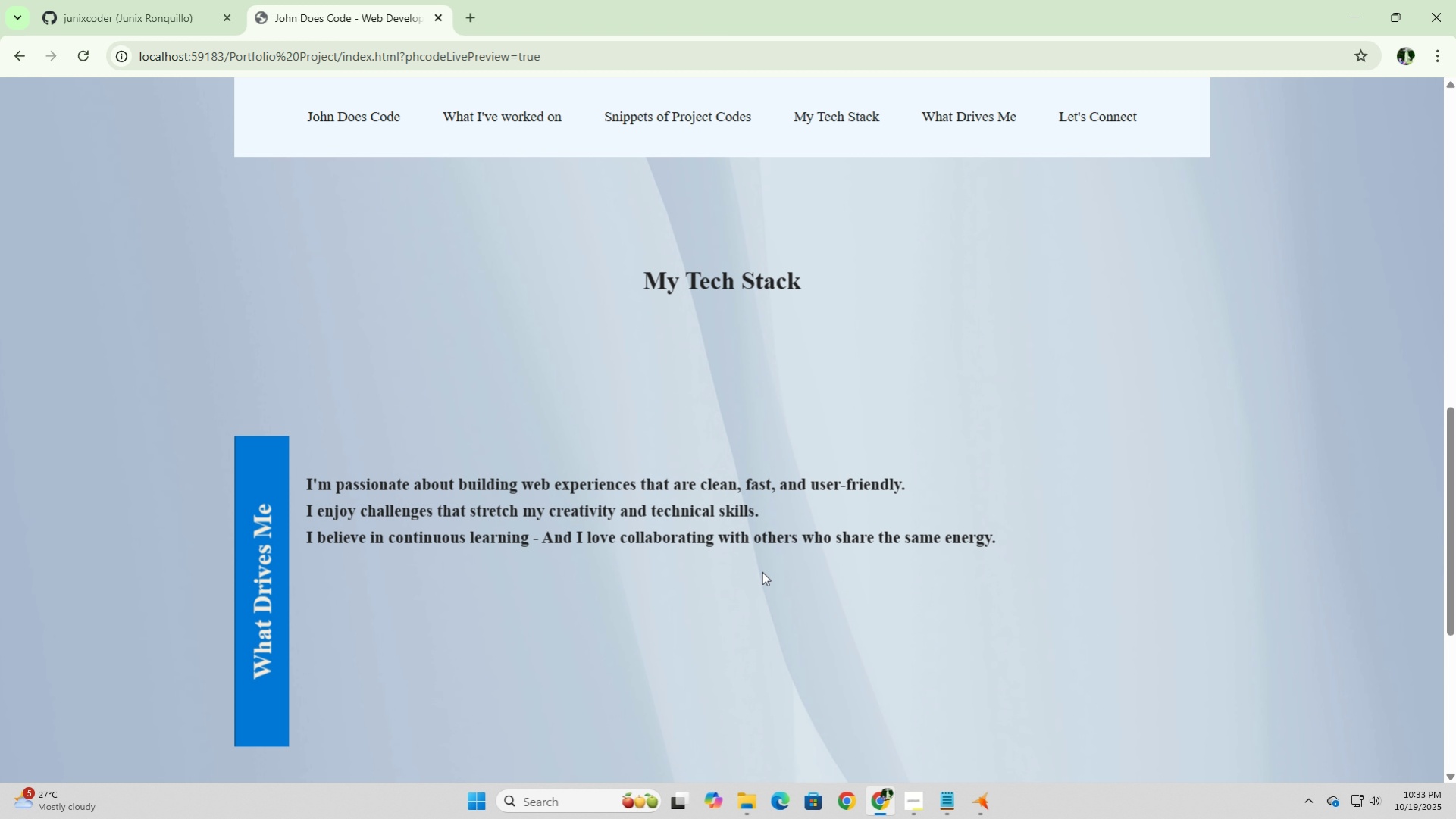 
scroll: coordinate [527, 533], scroll_direction: down, amount: 2.0
 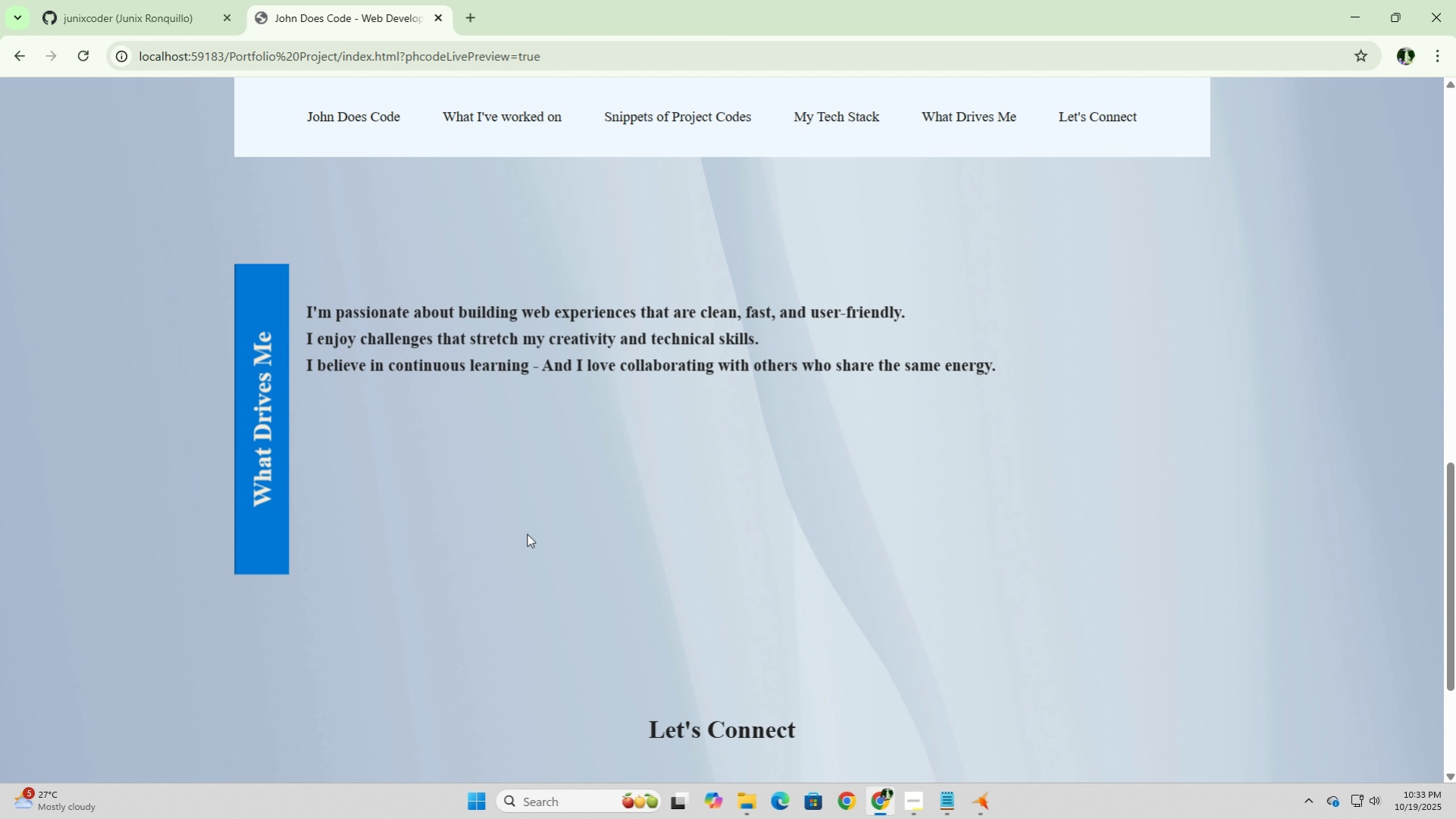 
scroll: coordinate [527, 533], scroll_direction: up, amount: 4.0
 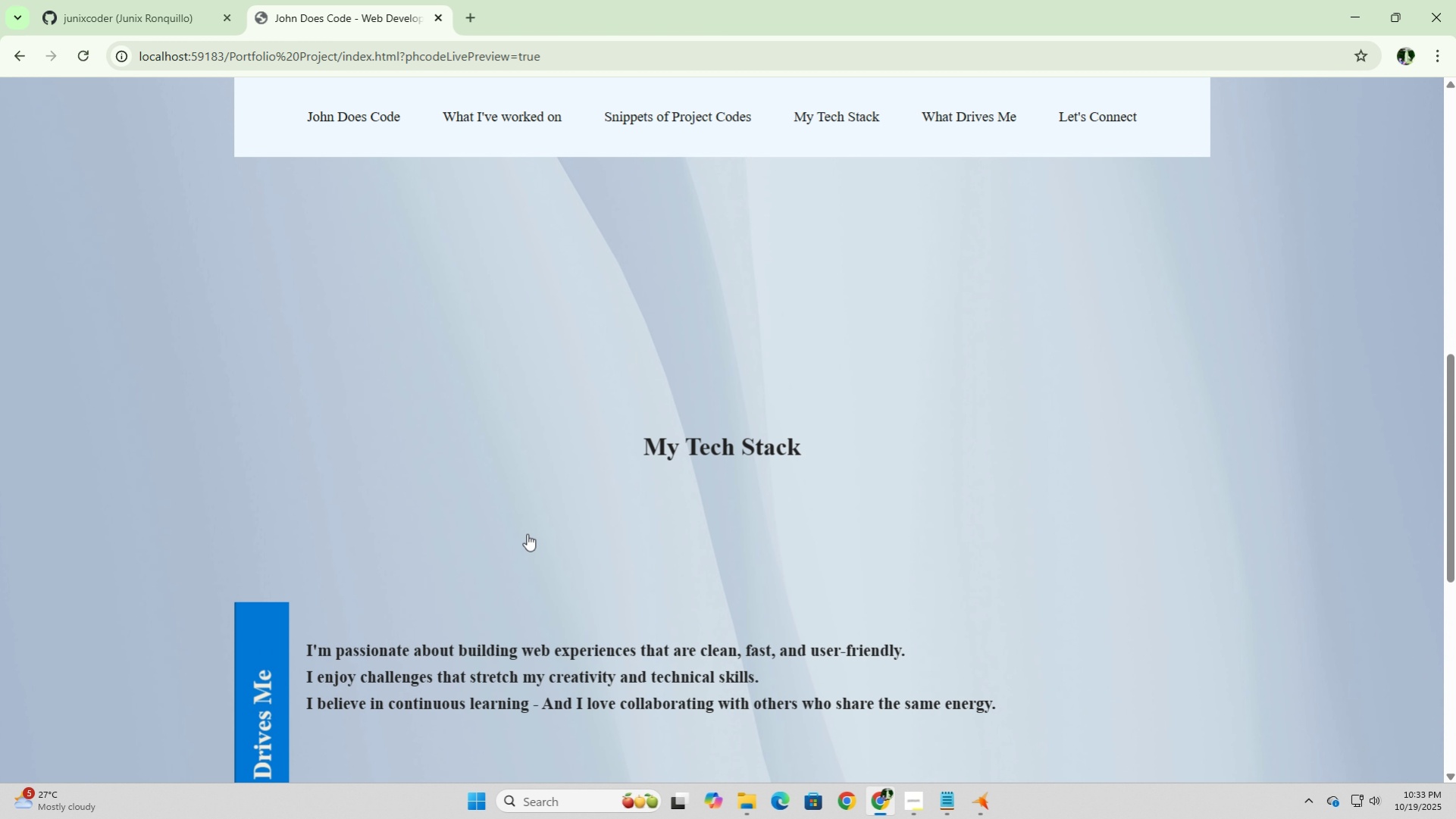 
scroll: coordinate [527, 533], scroll_direction: down, amount: 2.0
 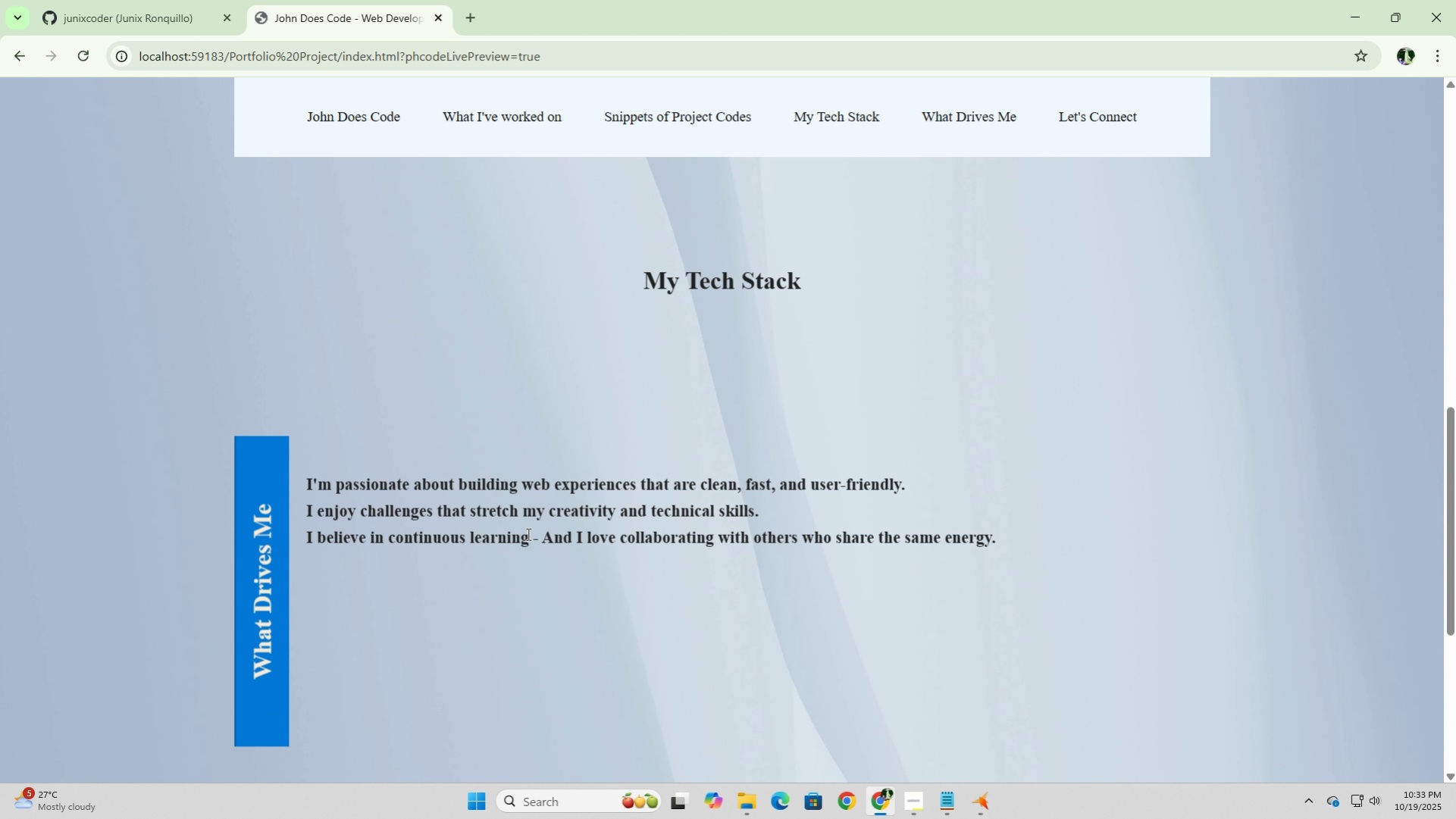 
scroll: coordinate [527, 533], scroll_direction: up, amount: 4.0
 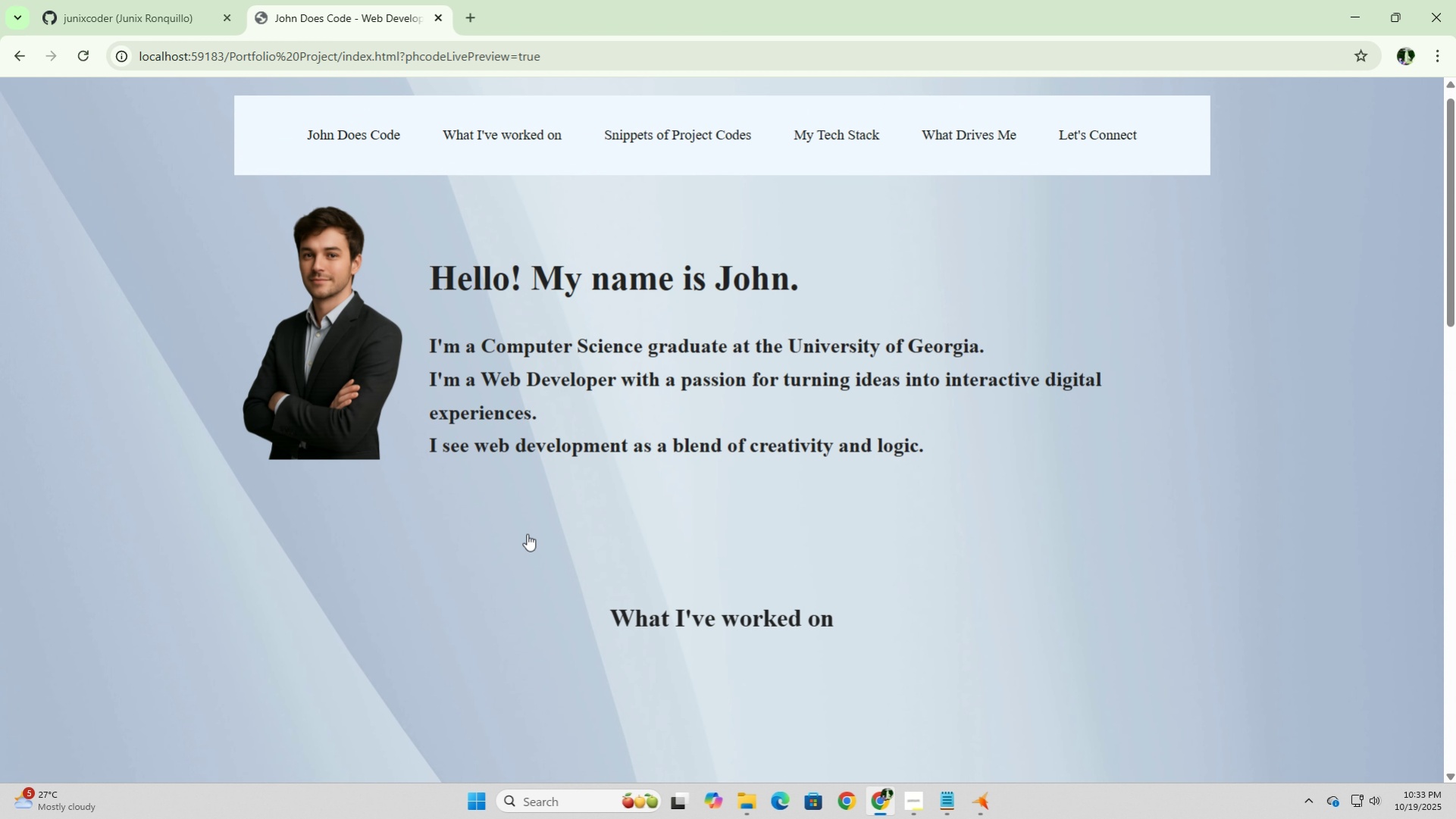 
scroll: coordinate [527, 533], scroll_direction: down, amount: 13.0
 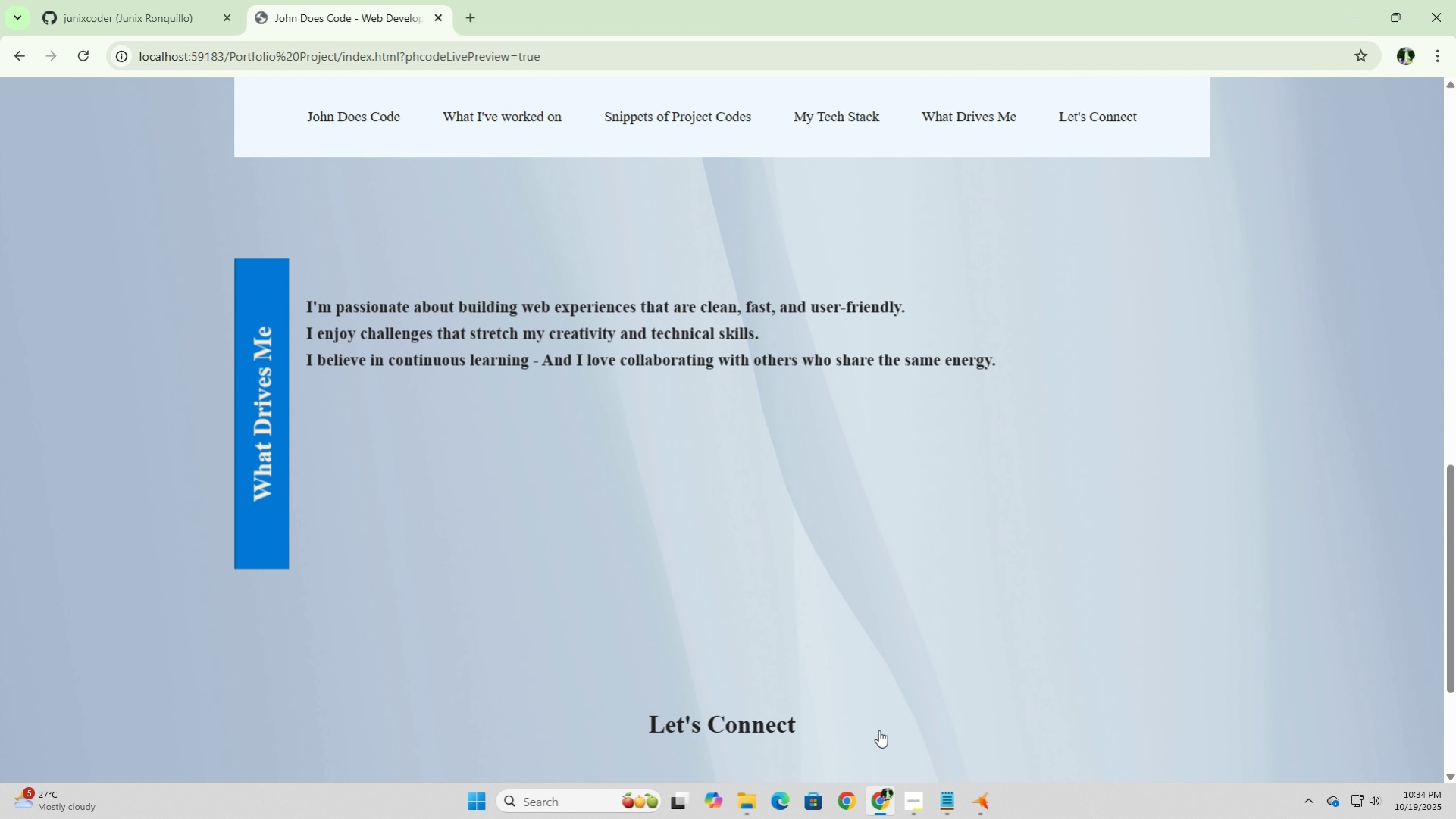 
left_click([977, 815])
 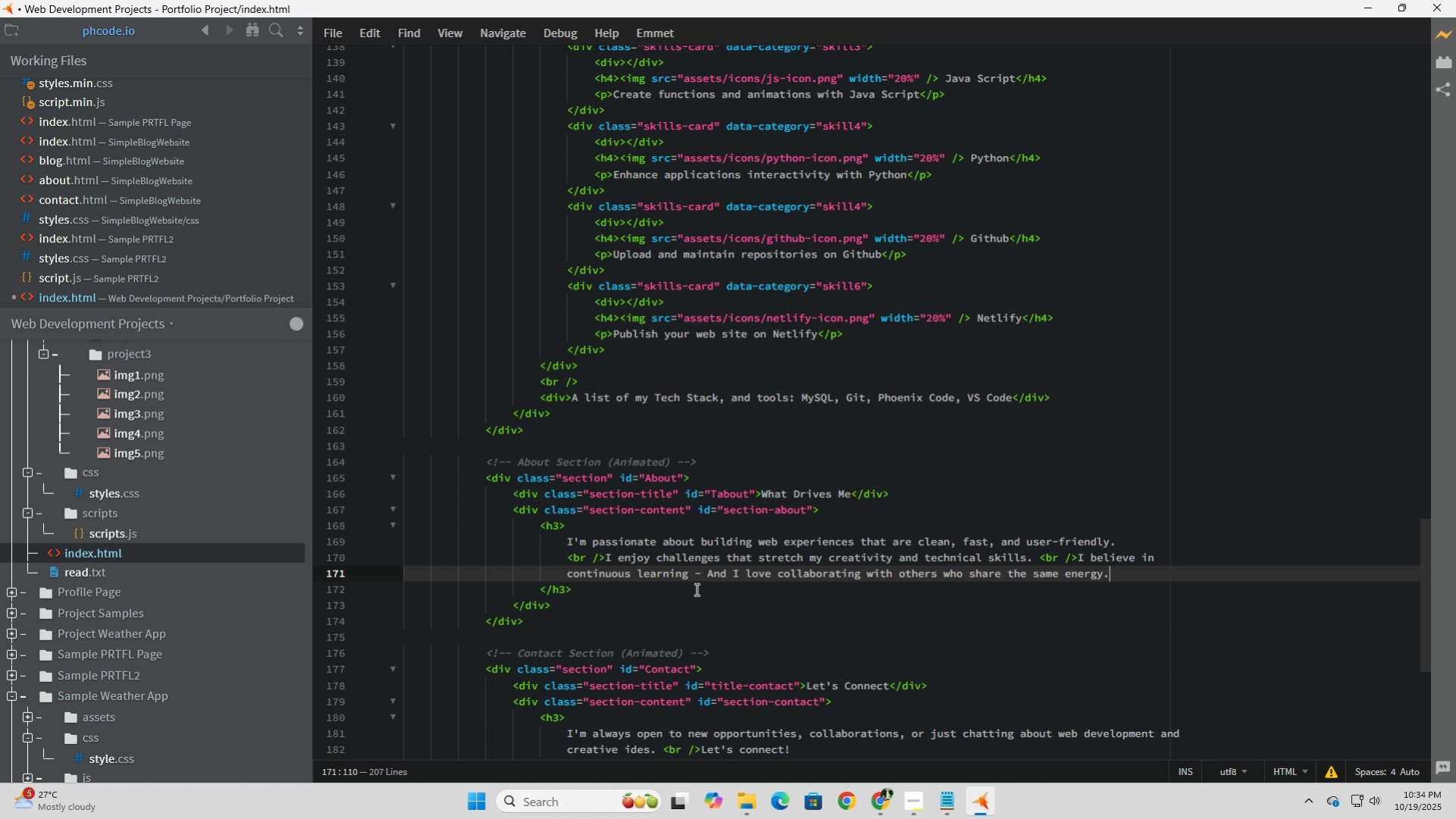 
left_click([676, 625])
 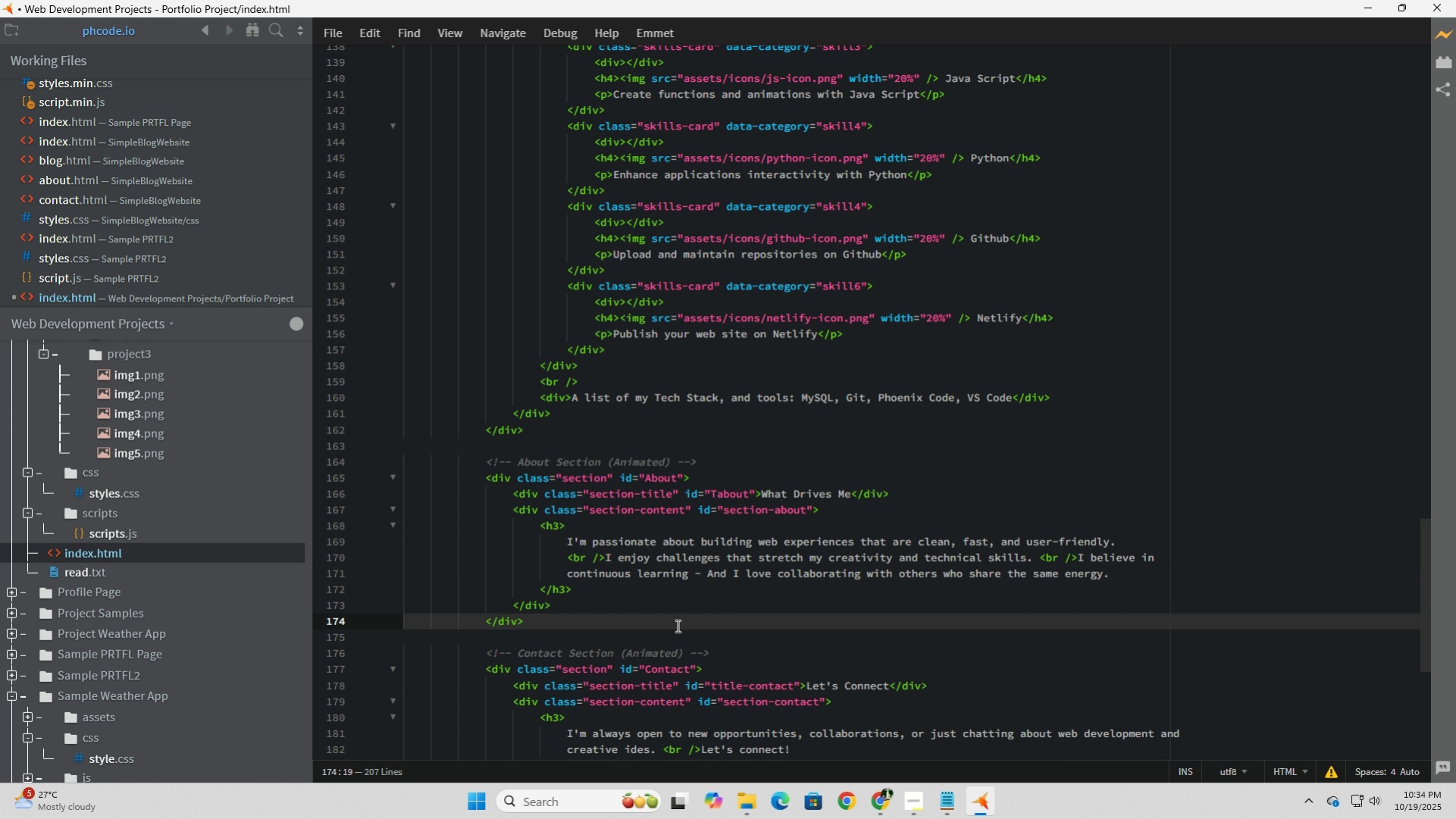 
scroll: coordinate [676, 625], scroll_direction: down, amount: 7.0
 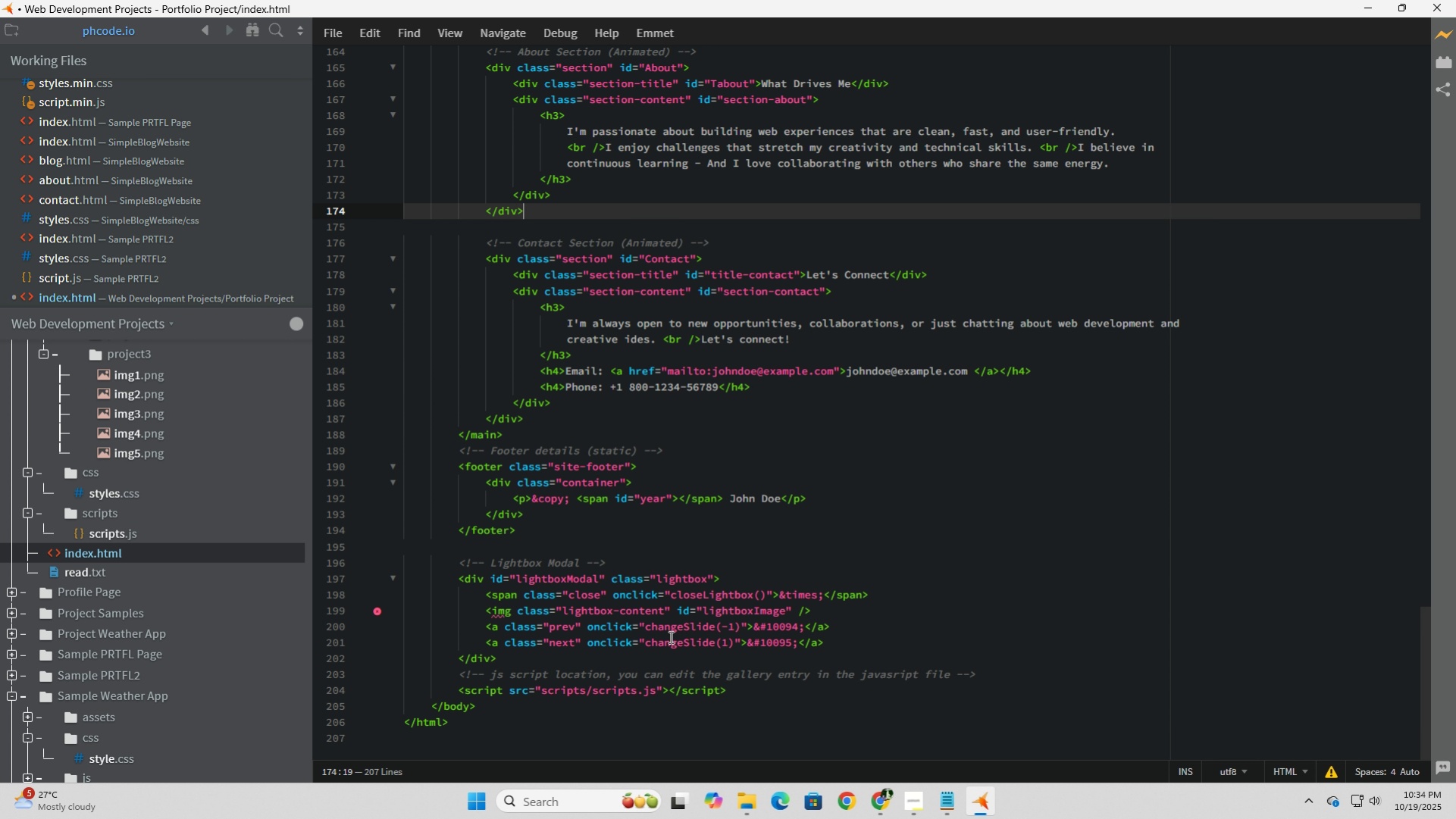 
wait(18.45)
 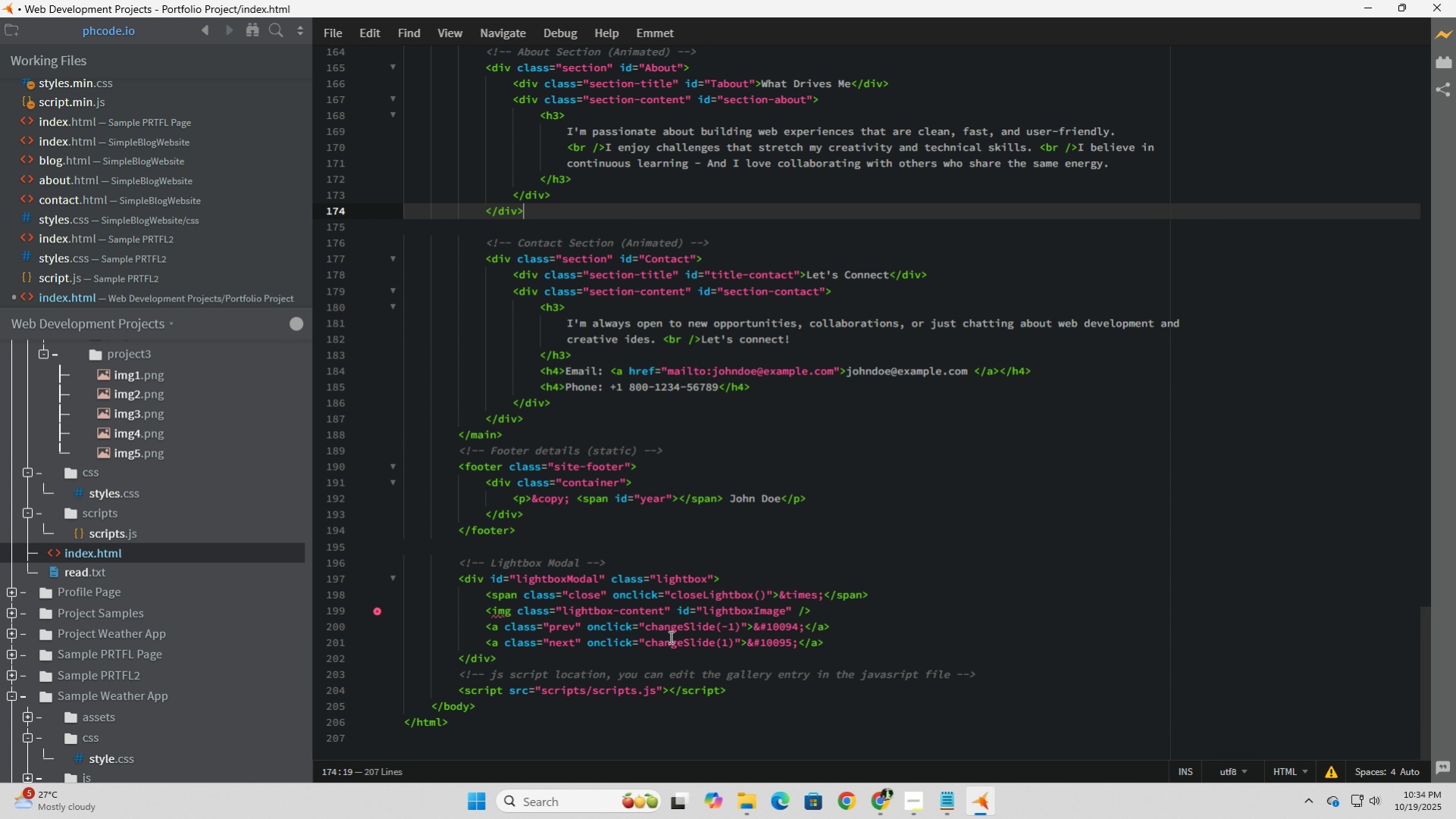 
scroll: coordinate [669, 636], scroll_direction: up, amount: 46.0
 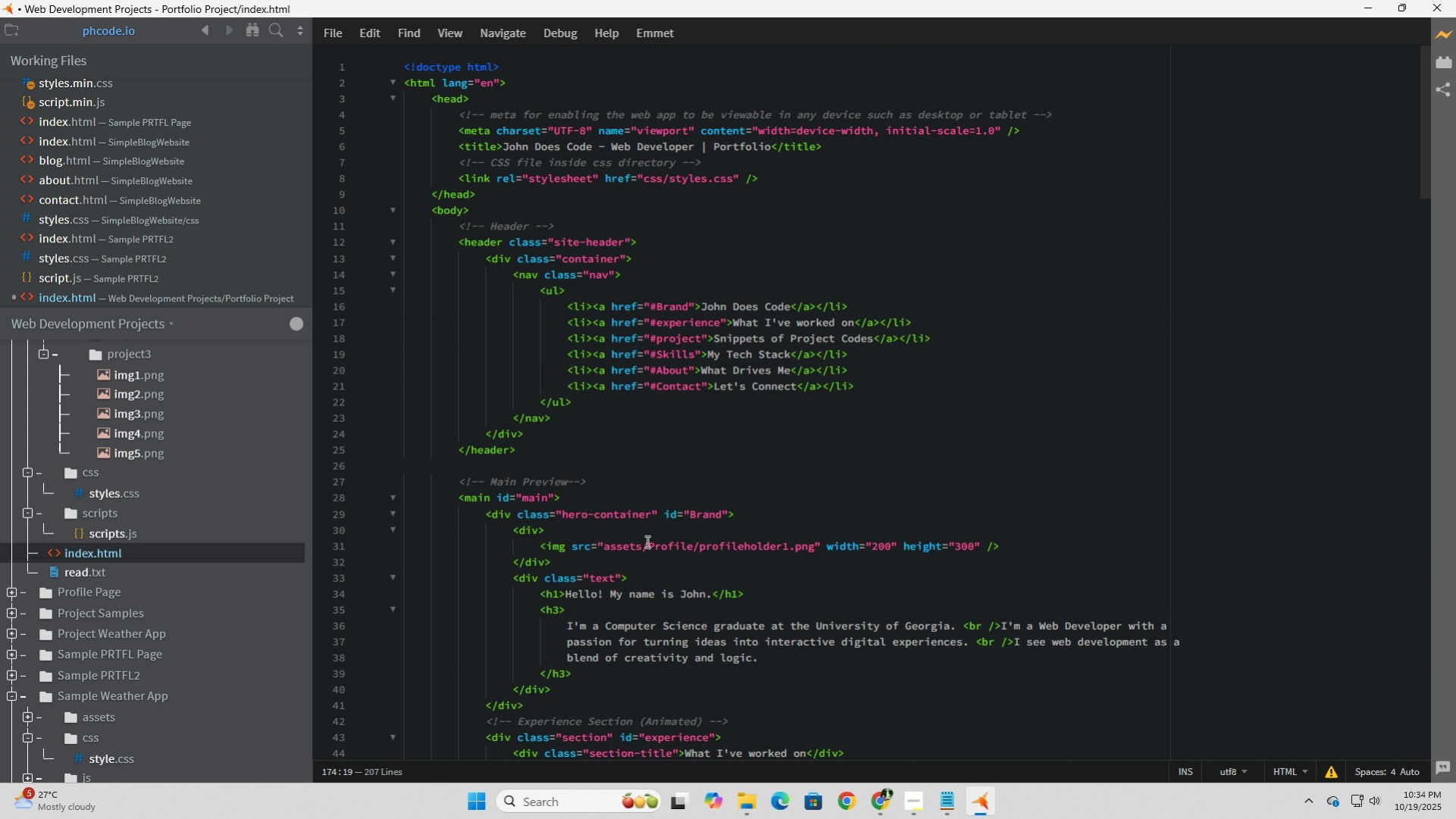 
left_click([844, 225])
 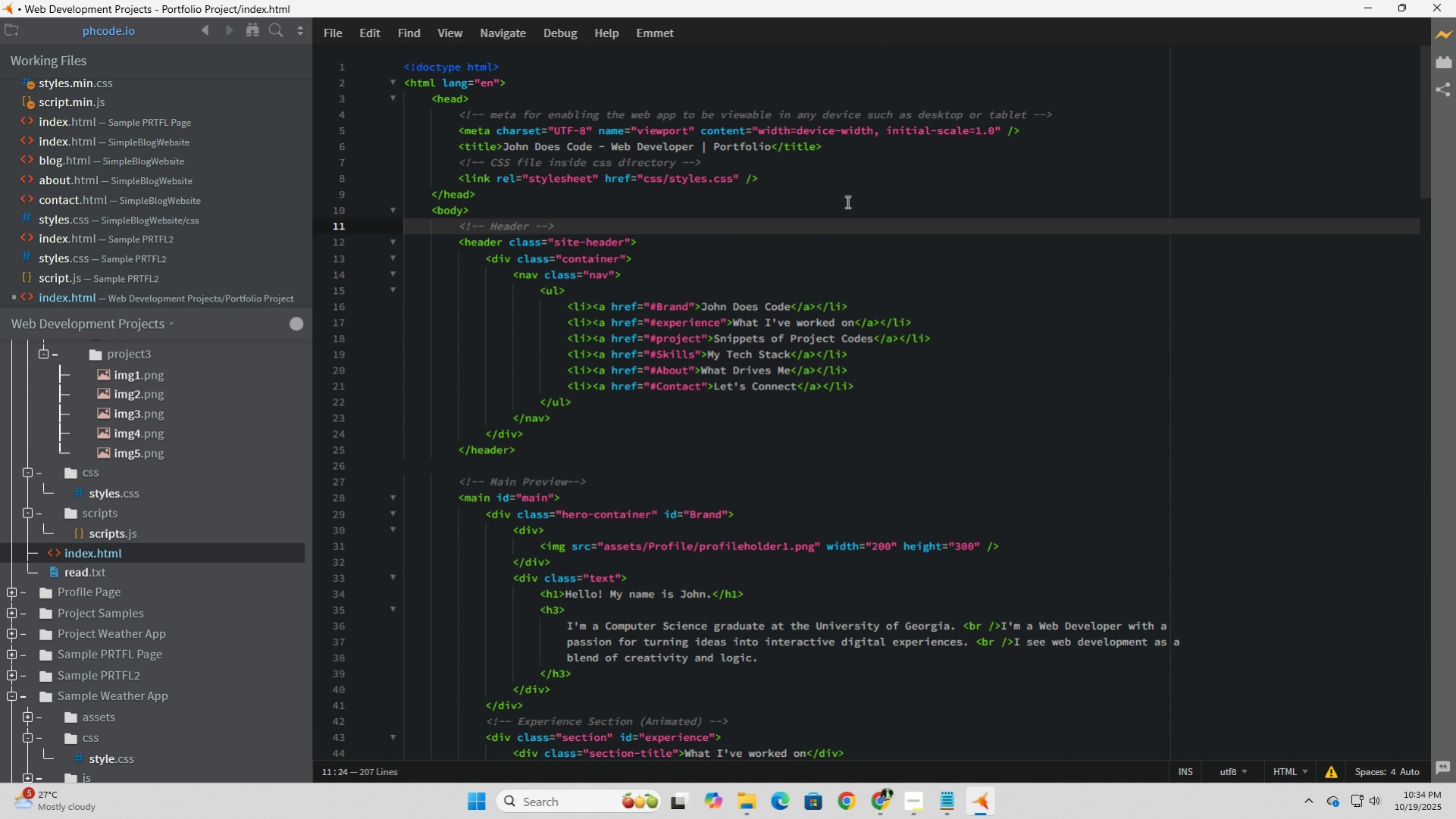 
left_click([846, 202])
 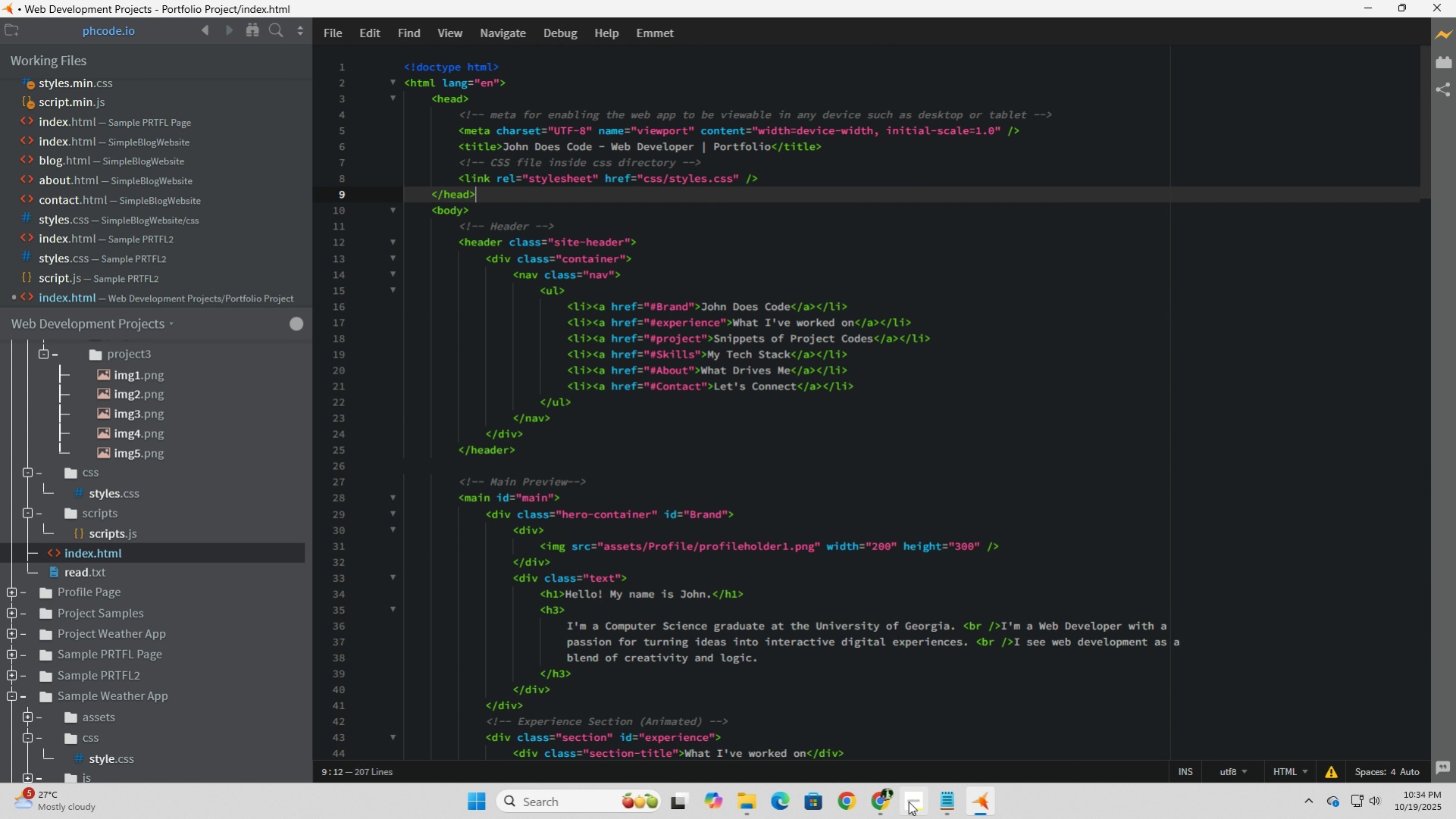 
left_click([909, 801])